 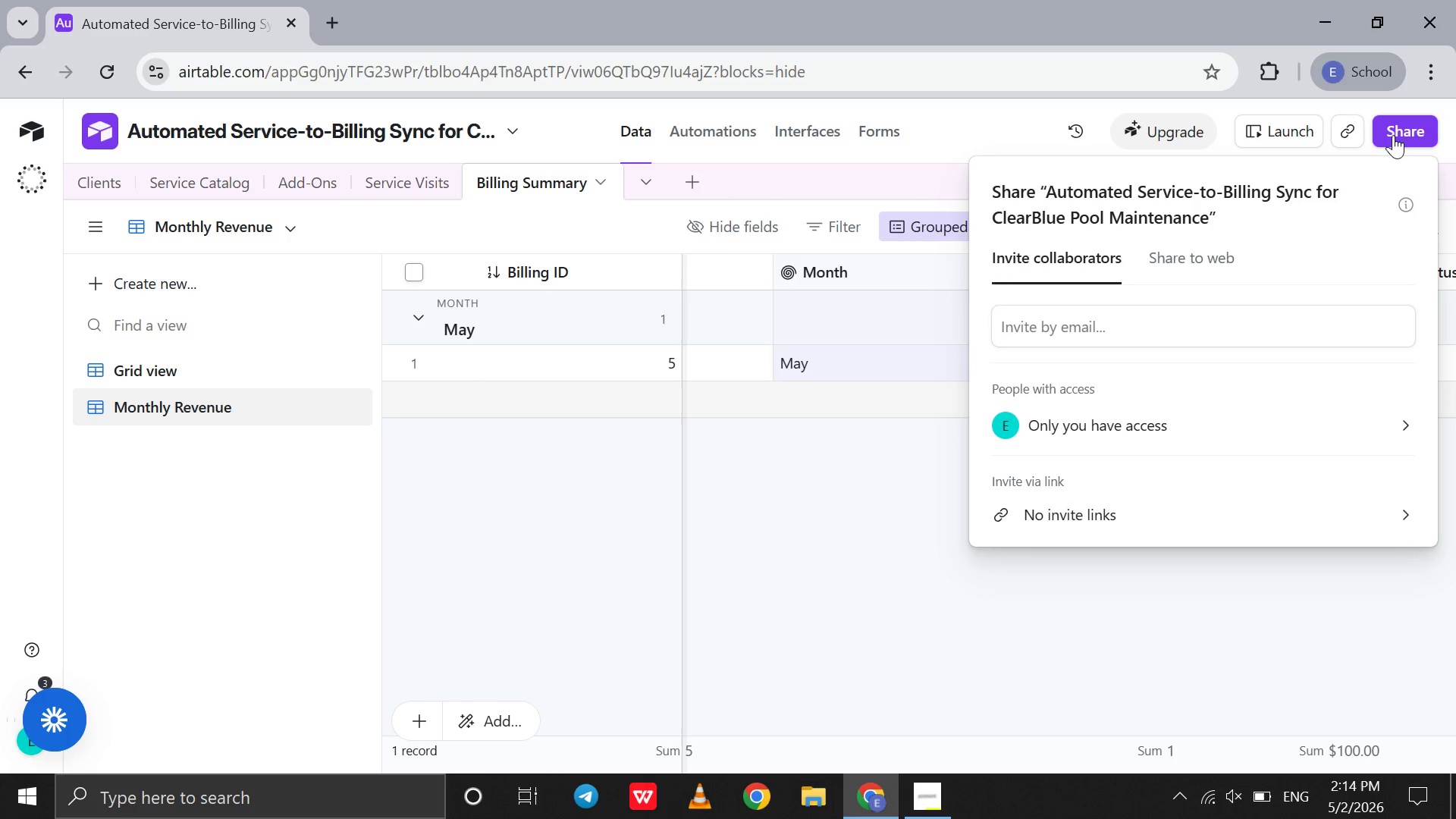 
left_click([1190, 261])
 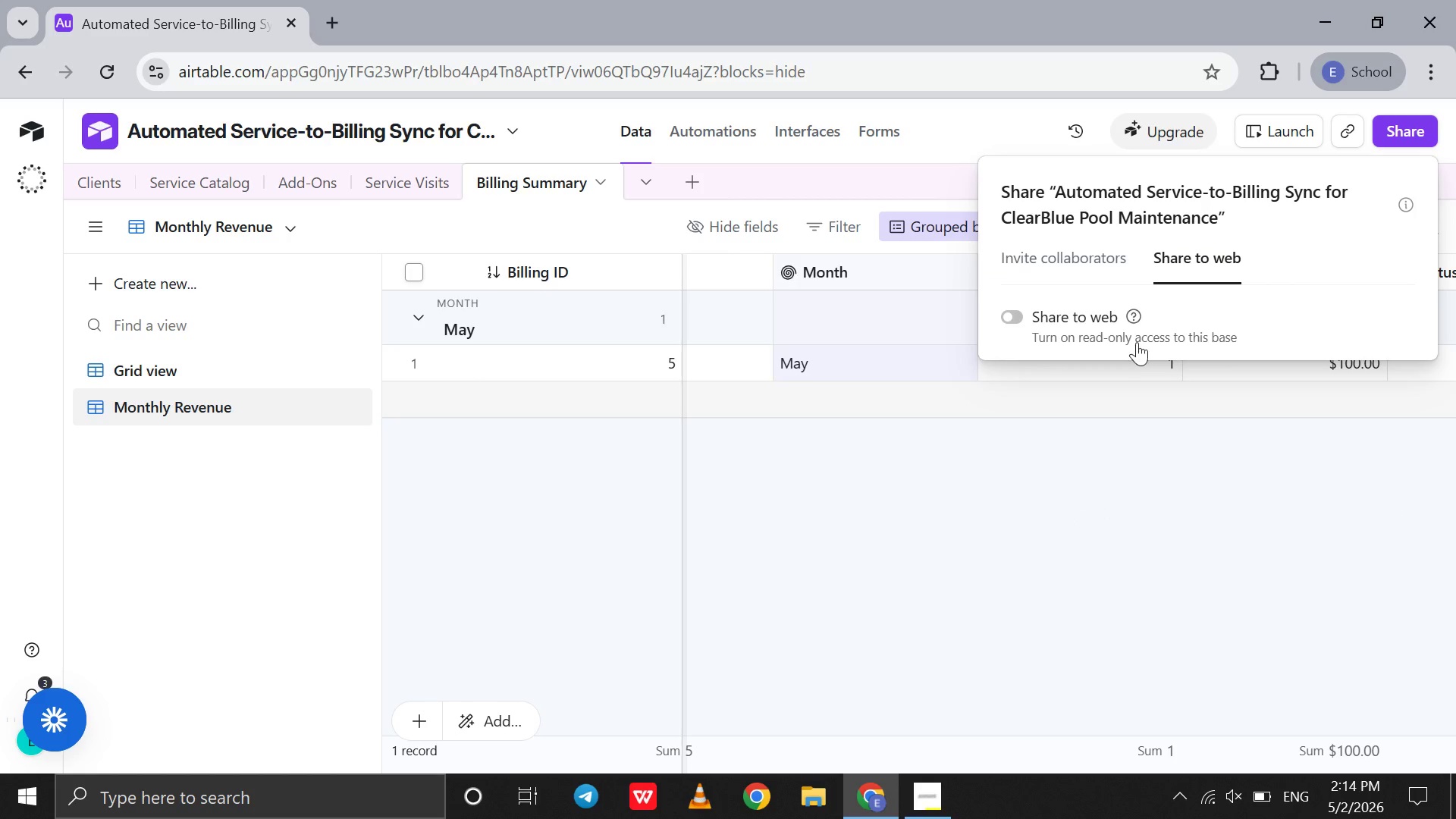 
left_click([1137, 342])
 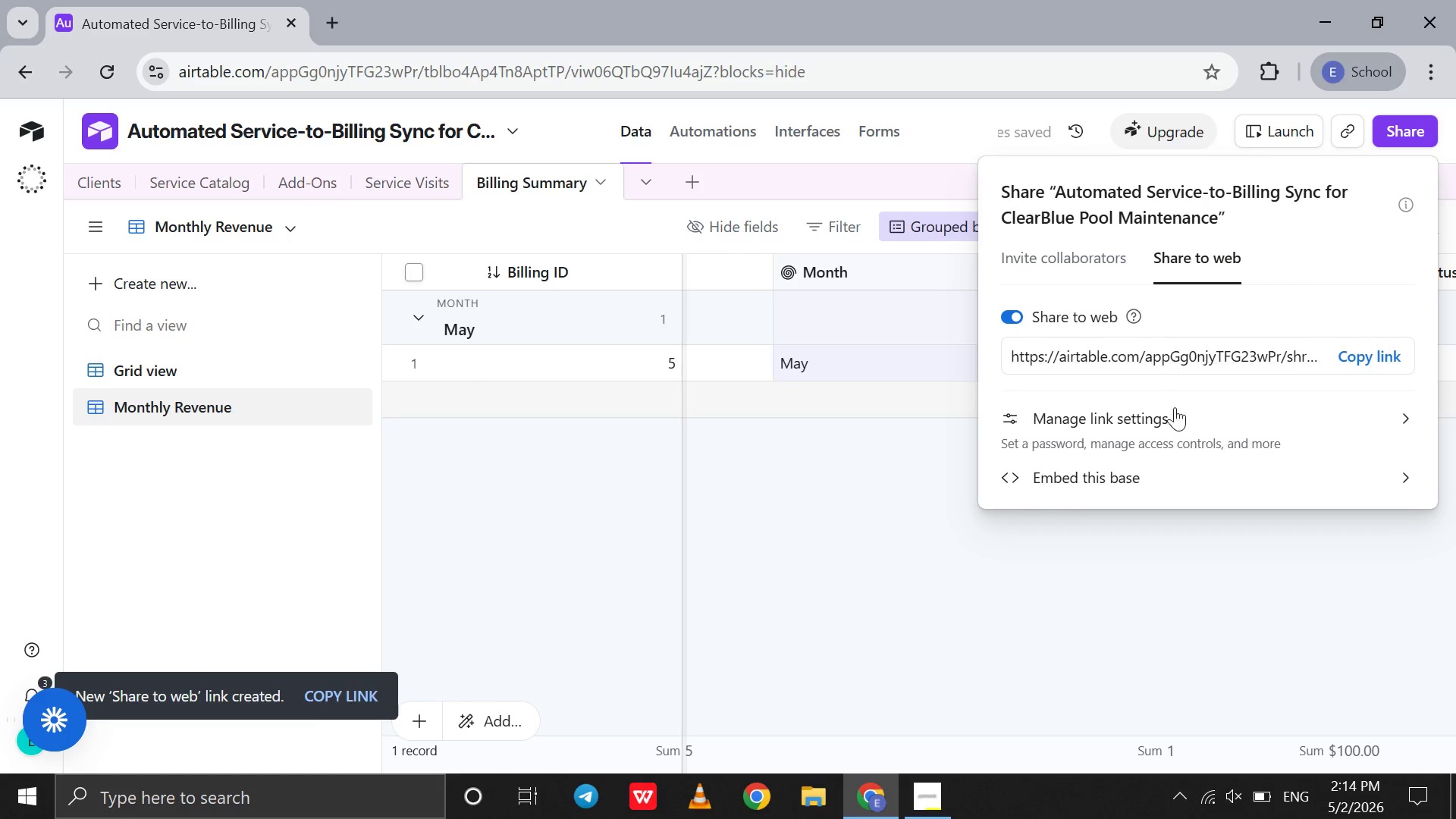 
left_click([1166, 437])
 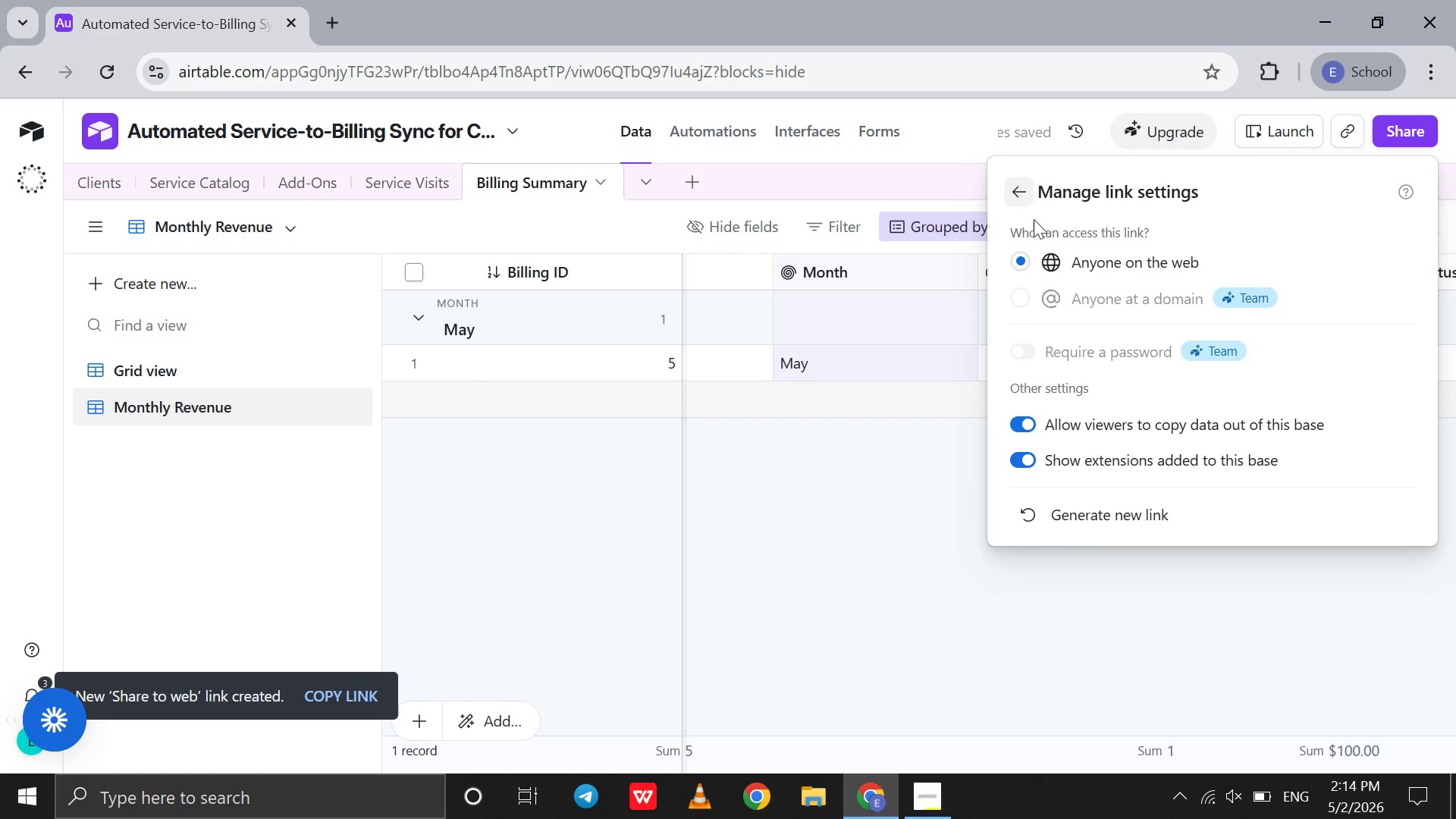 
left_click([1021, 200])
 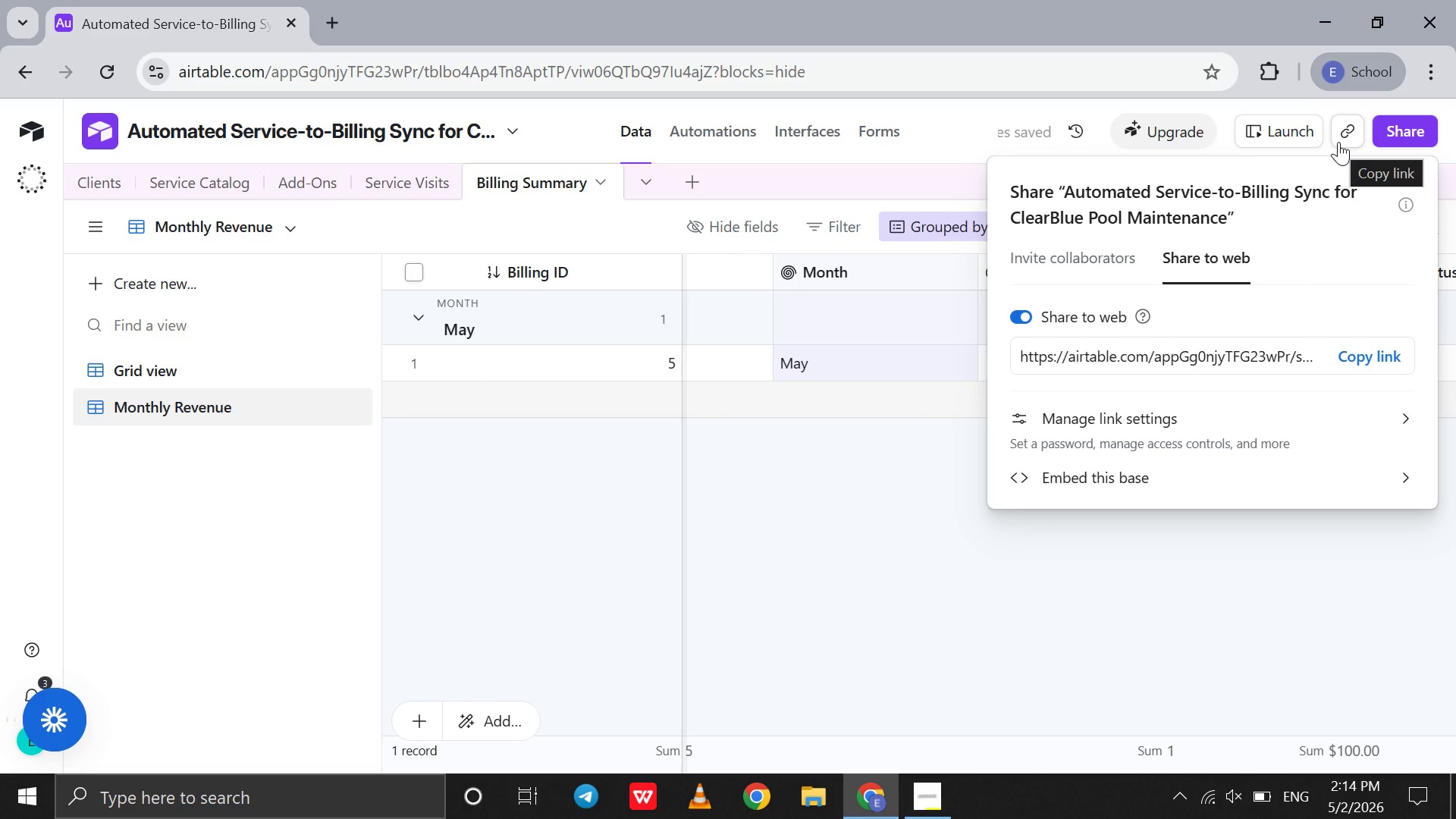 
left_click([1338, 141])
 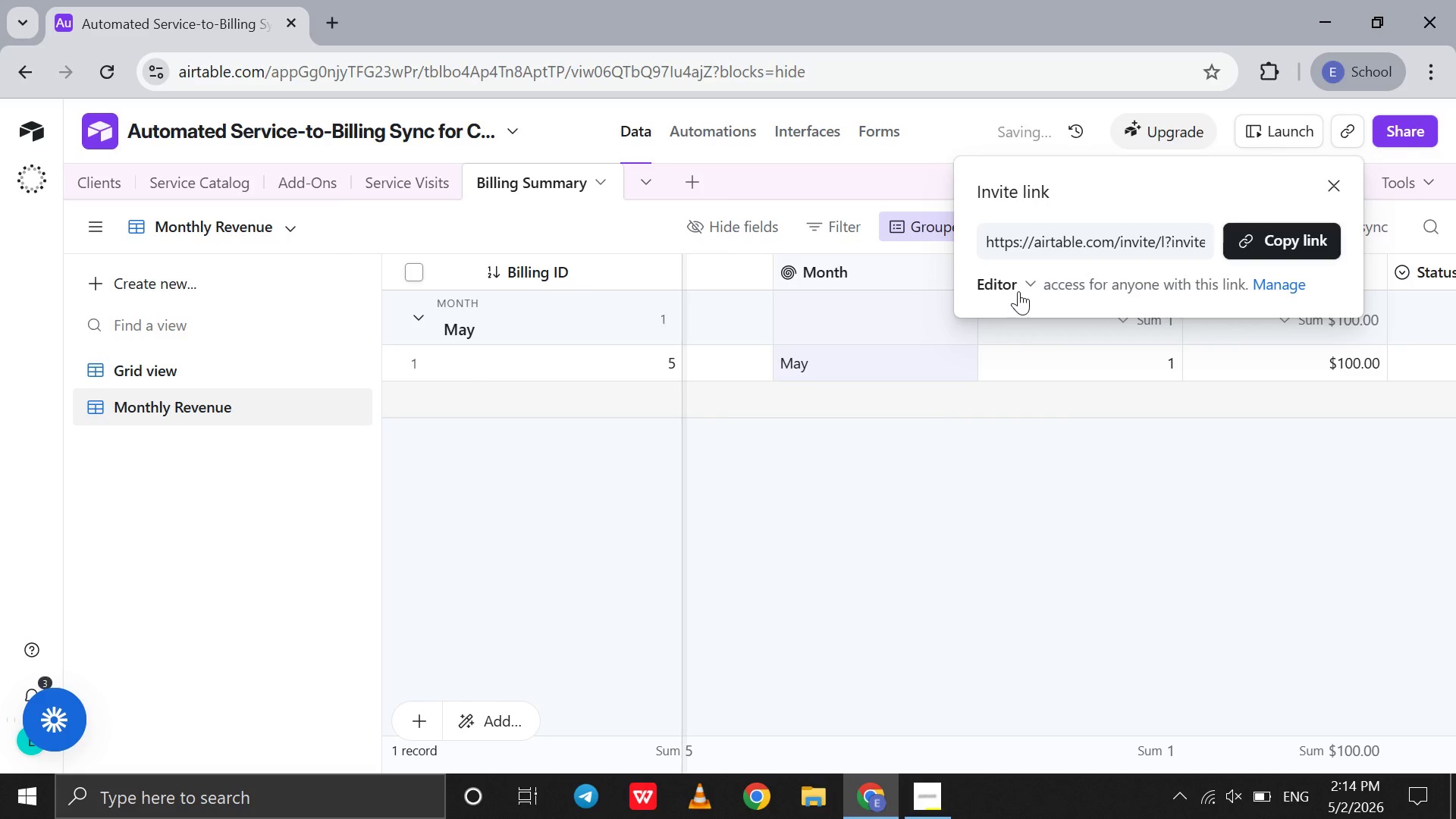 
left_click([1018, 291])
 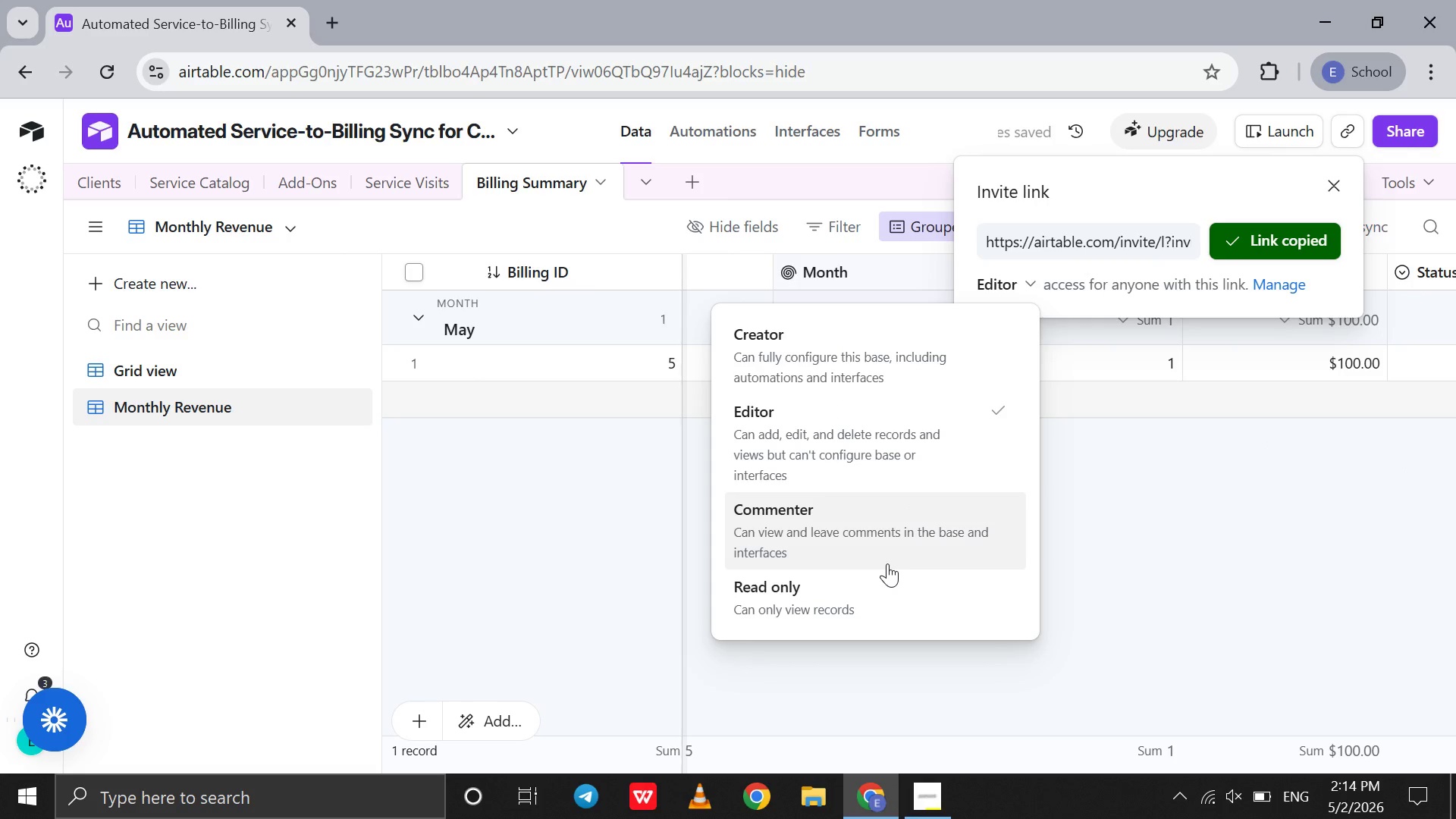 
left_click([885, 588])
 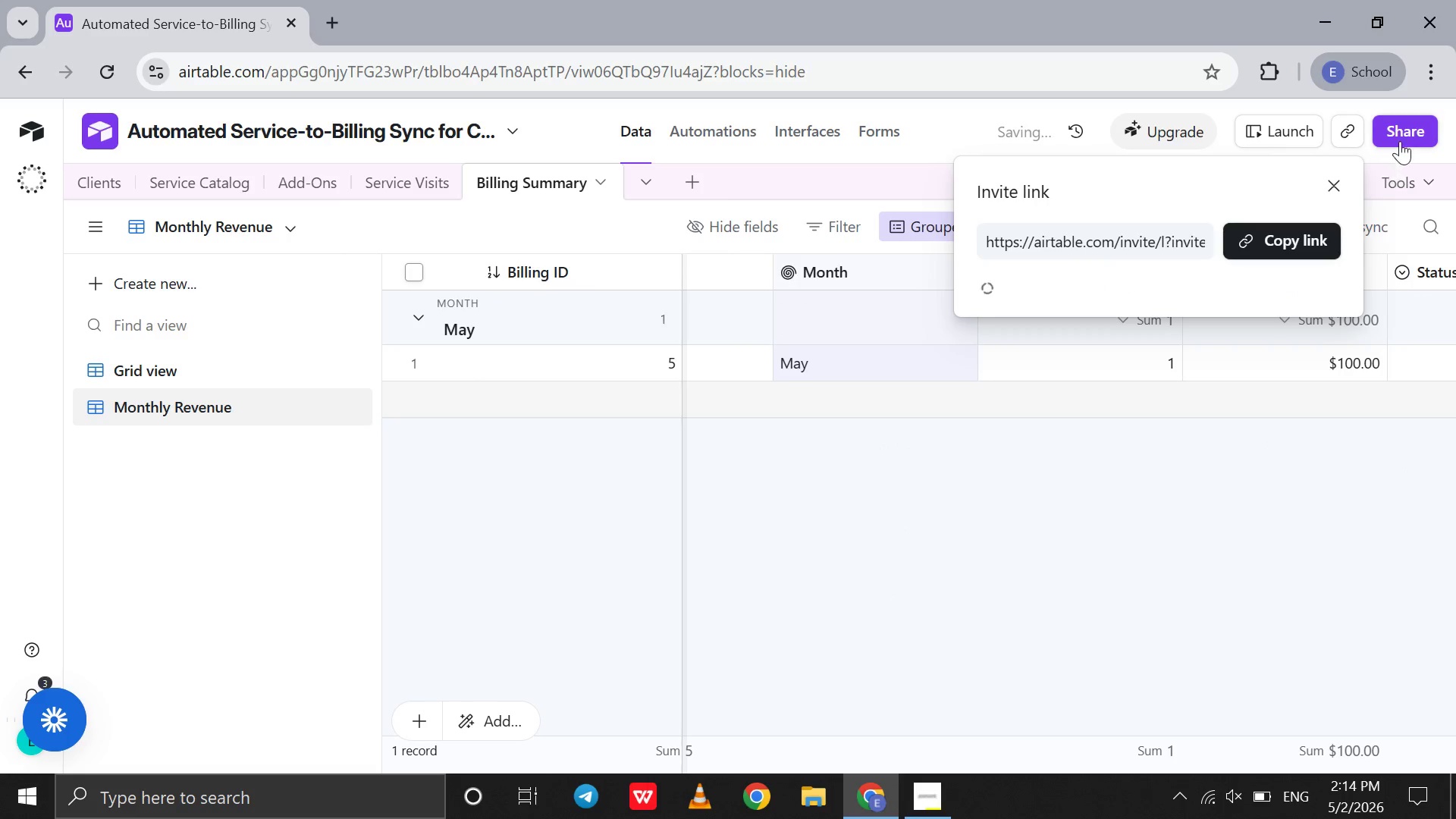 
left_click([1401, 136])
 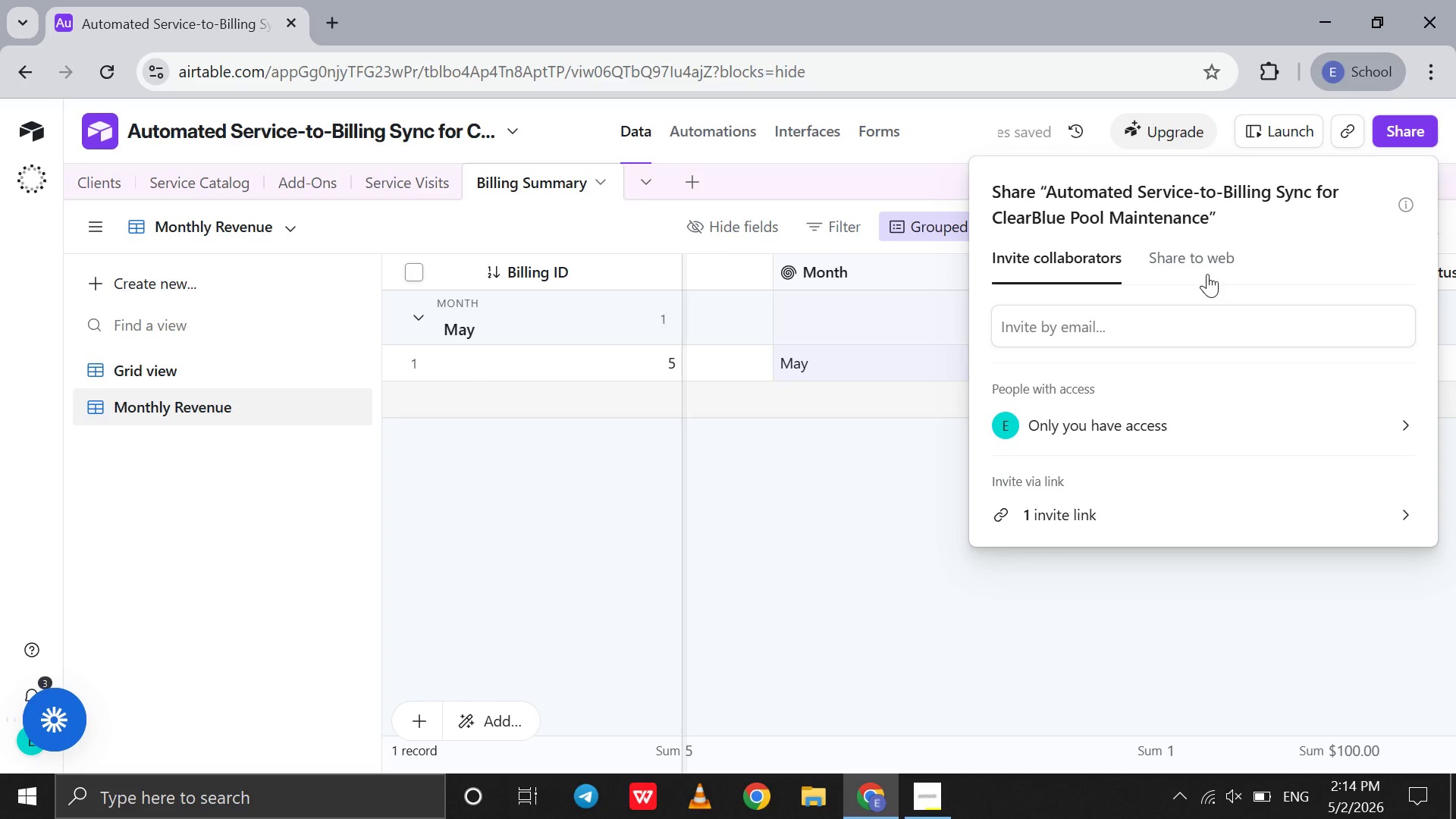 
left_click([1223, 238])
 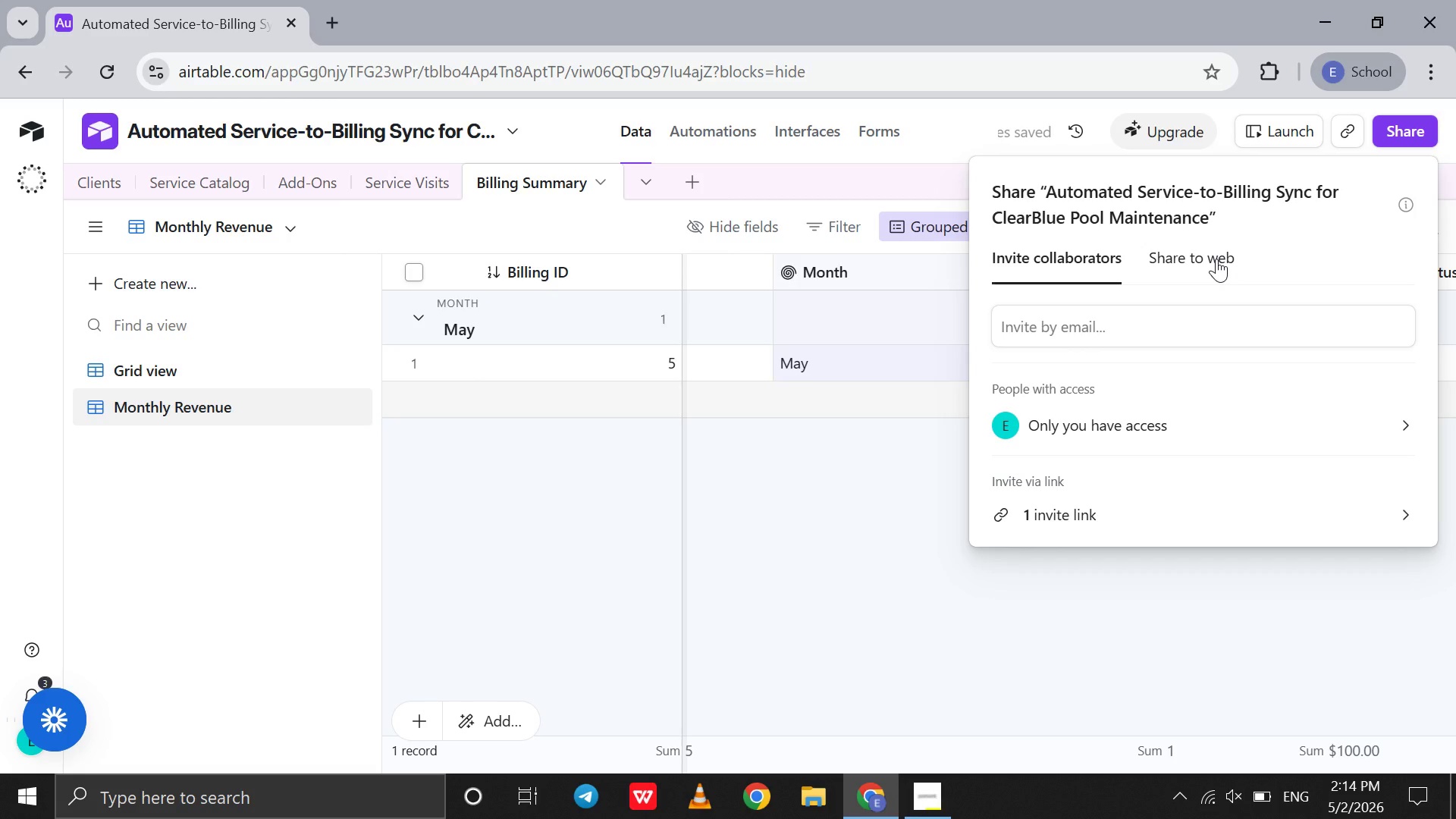 
left_click([1216, 259])
 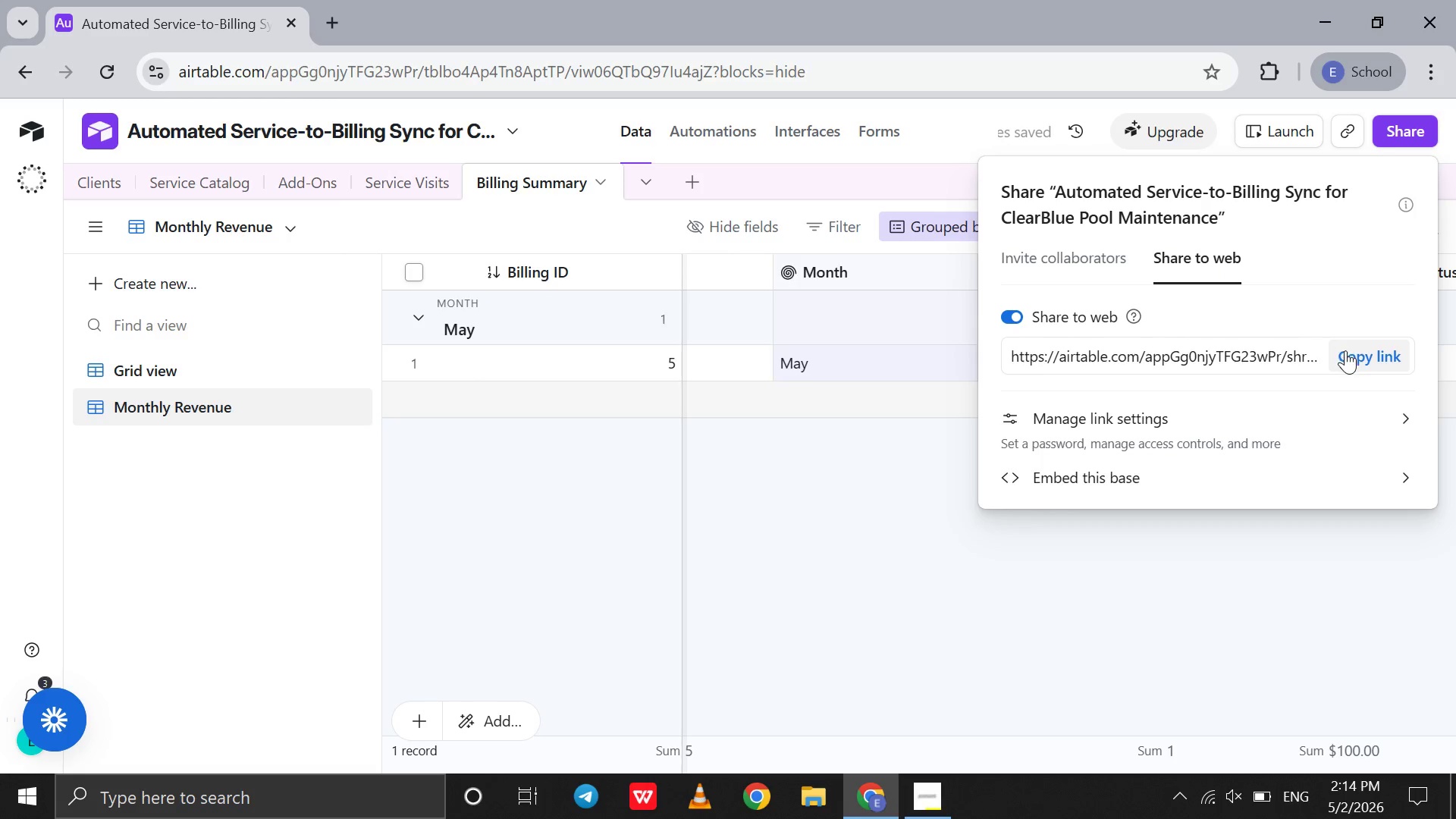 
left_click([1349, 350])
 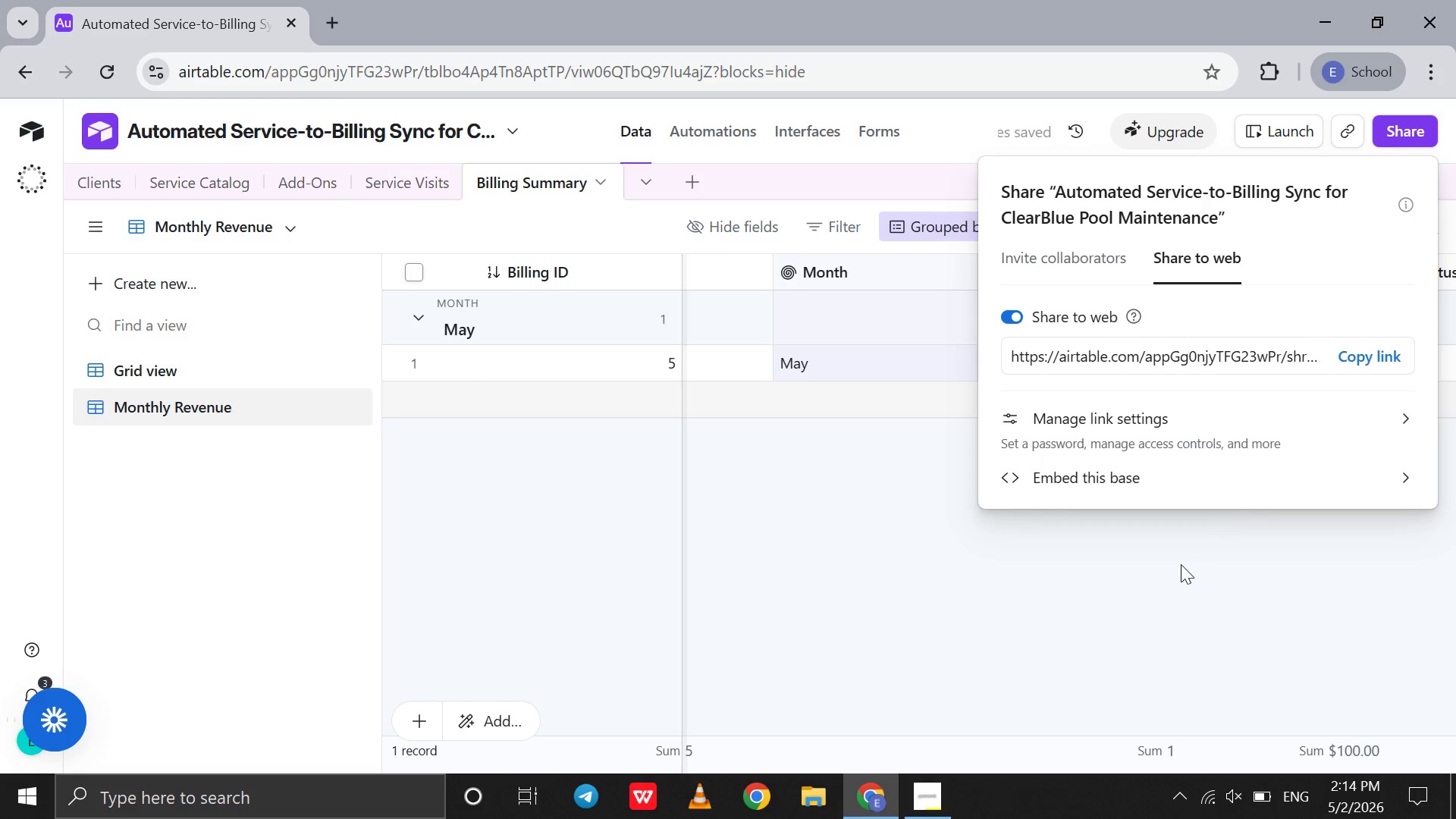 
left_click([1181, 564])
 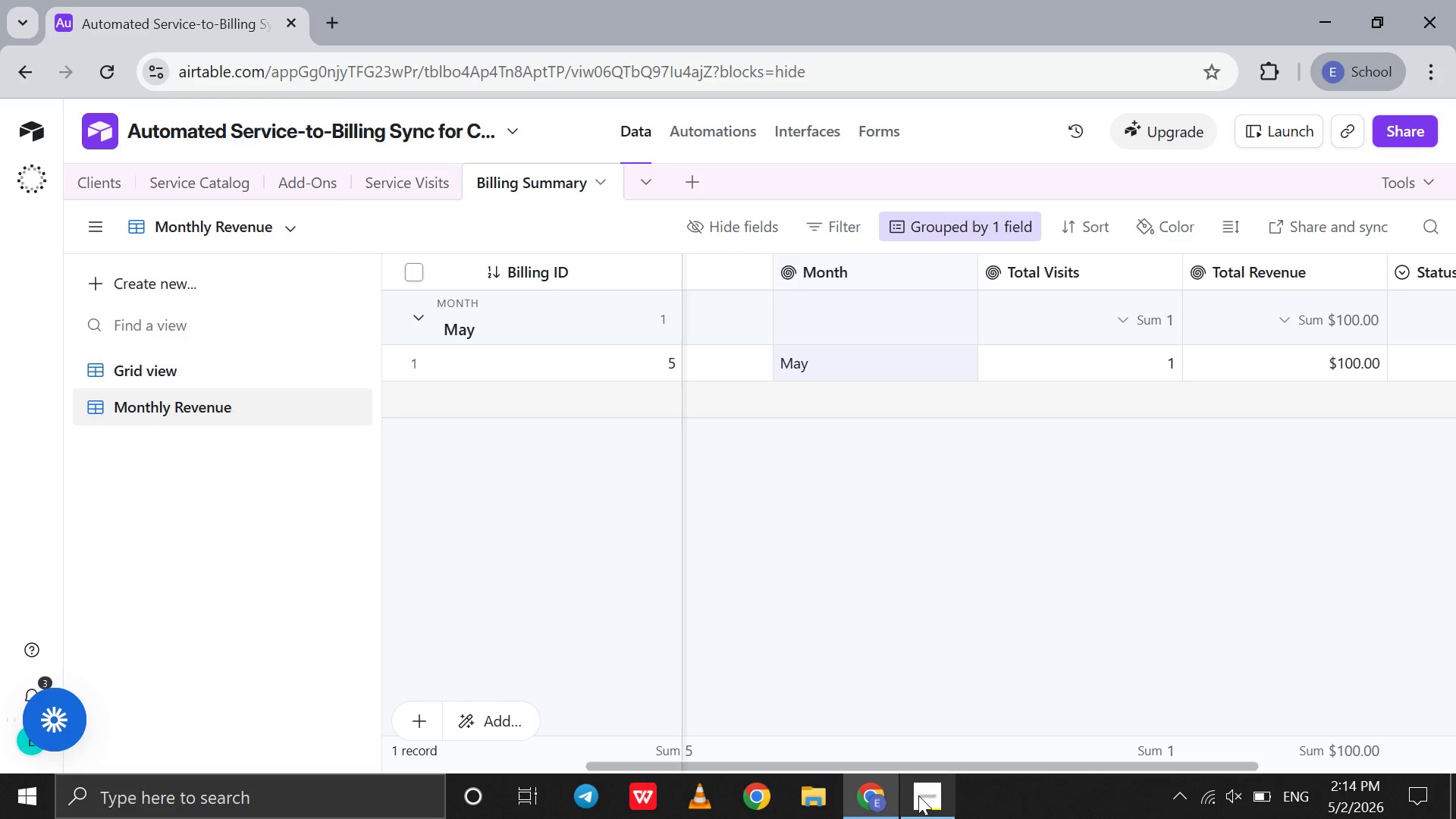 
left_click([918, 799])